 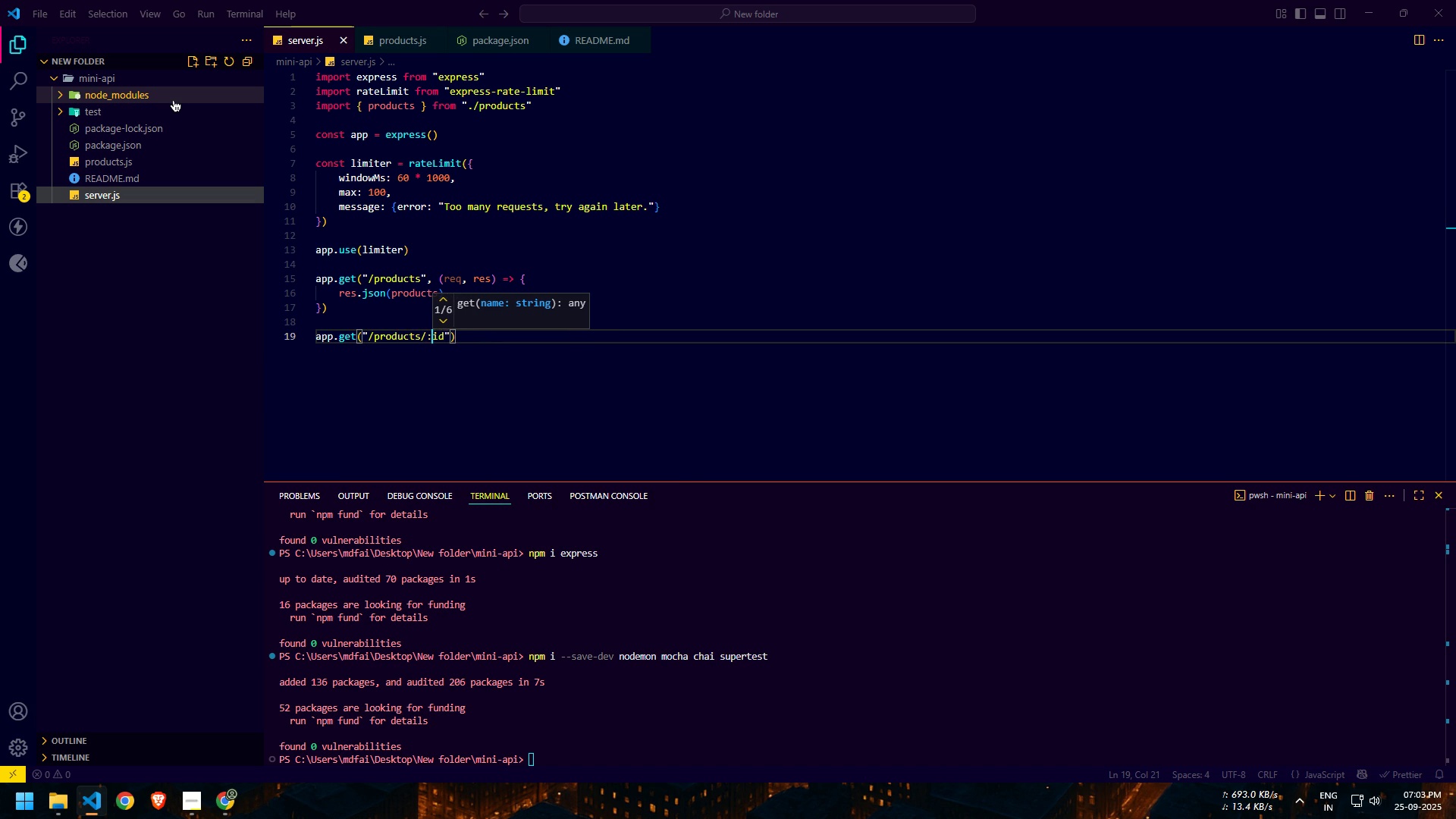 
key(End)
 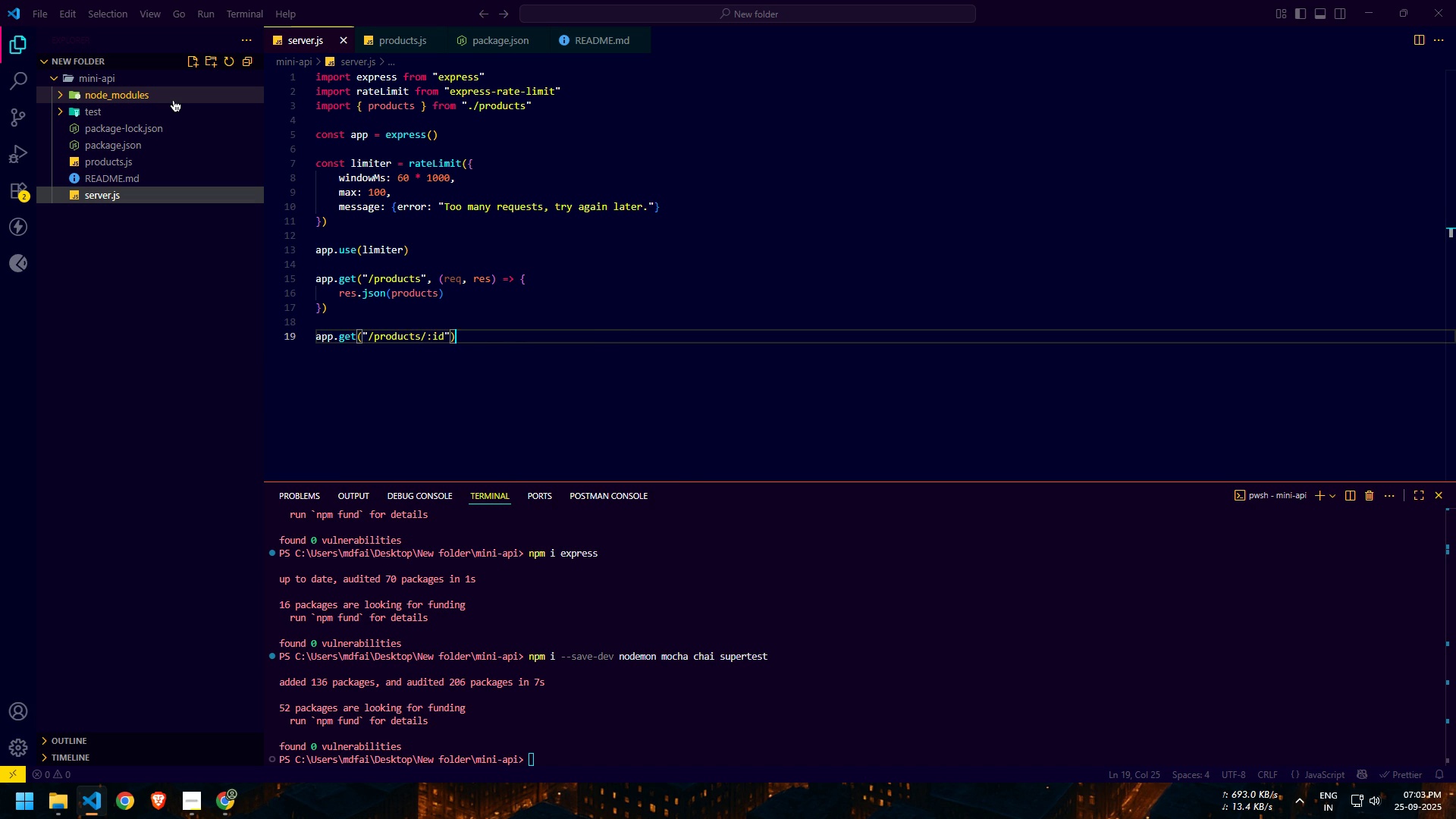 
key(ArrowLeft)
 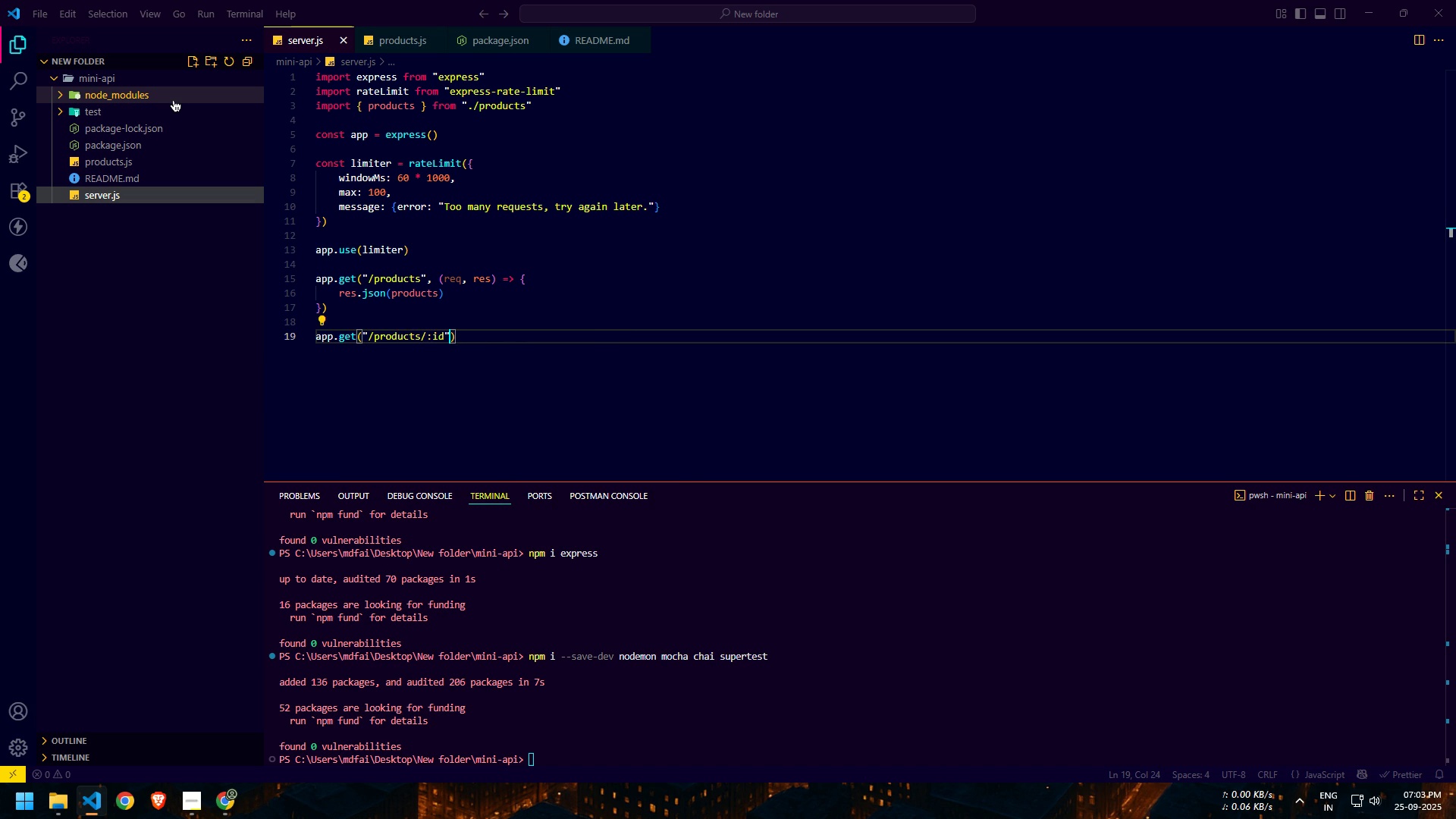 
type(, (req, res)
 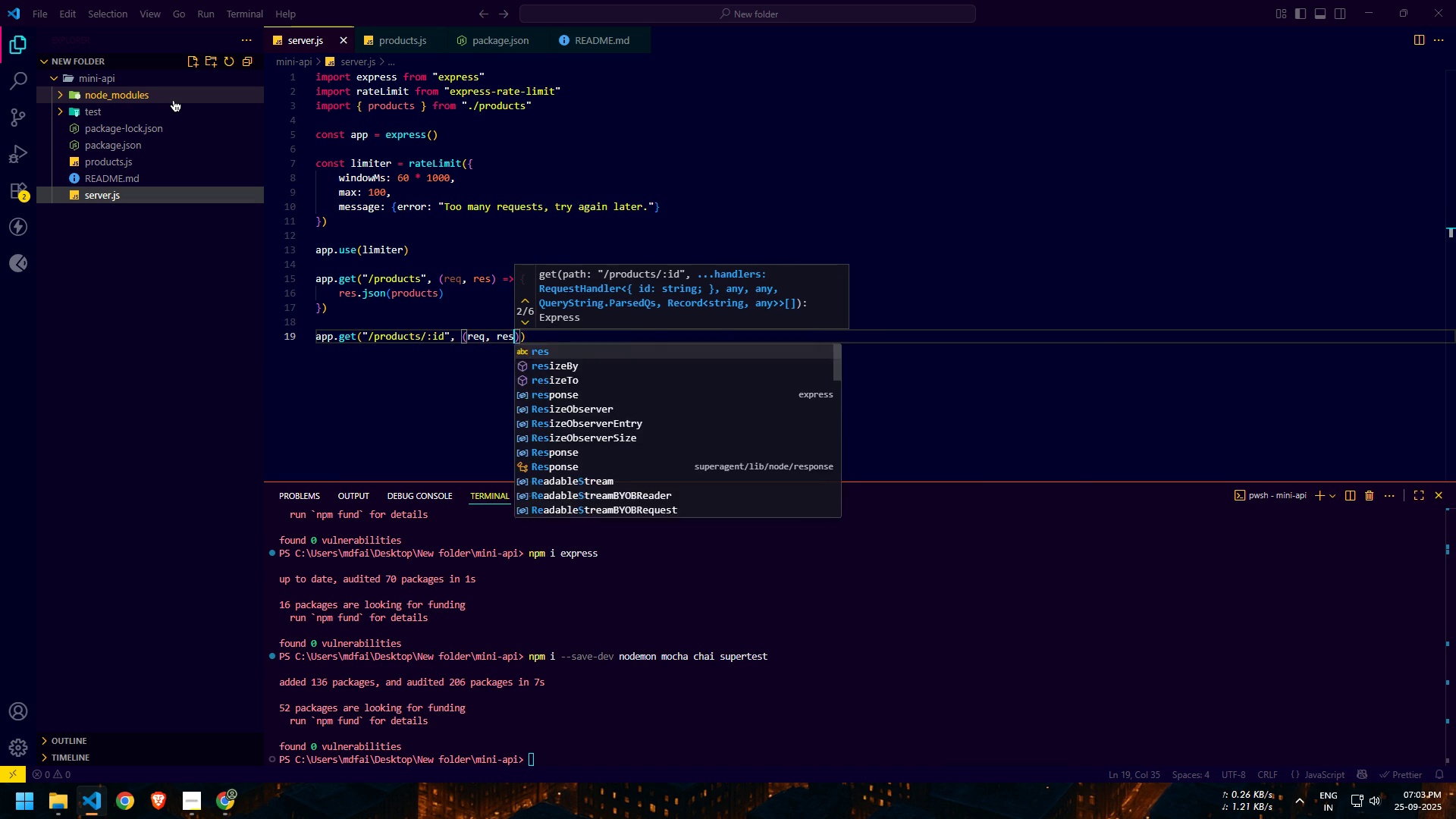 
key(ArrowRight)
 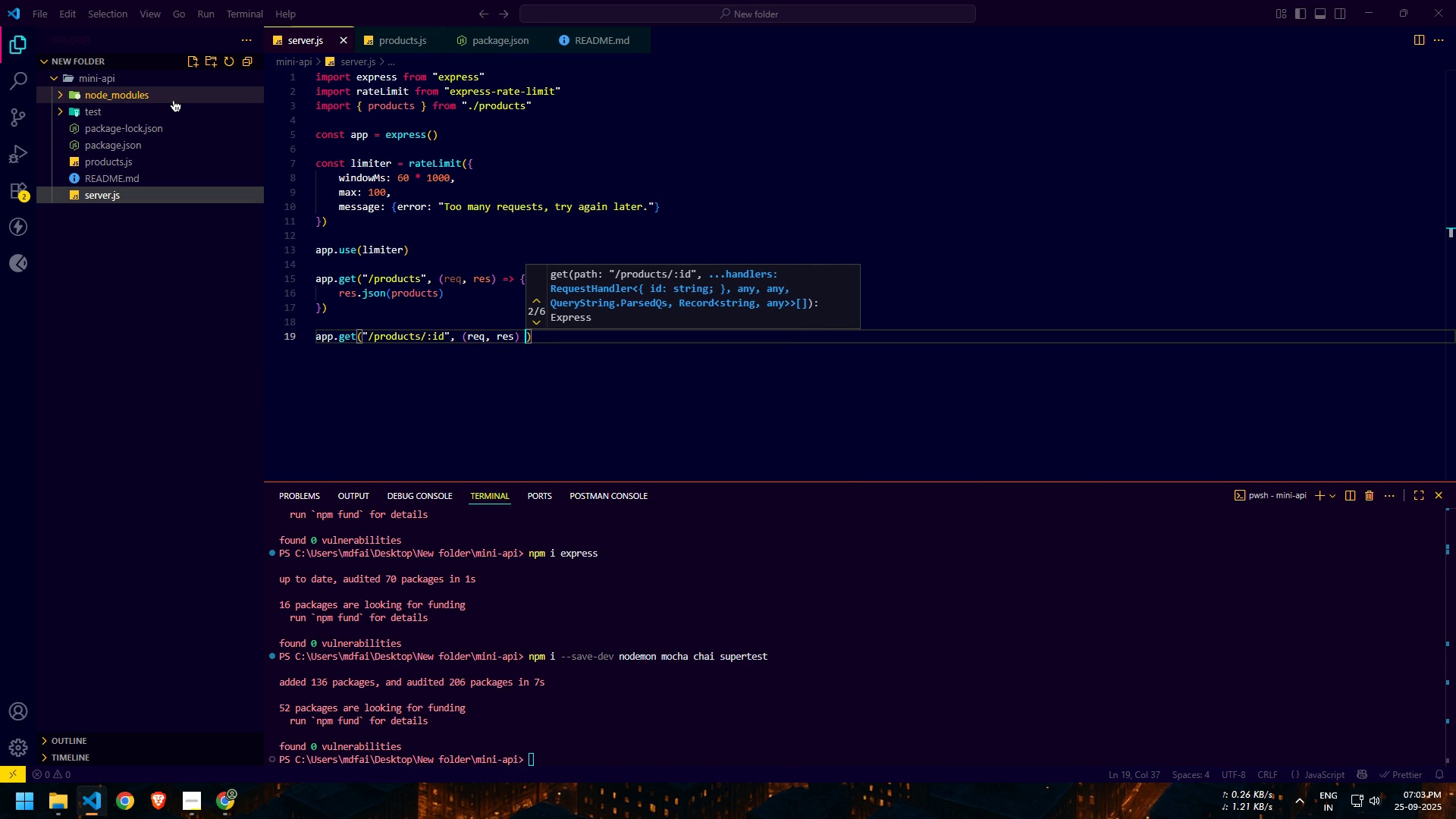 
key(Space)
 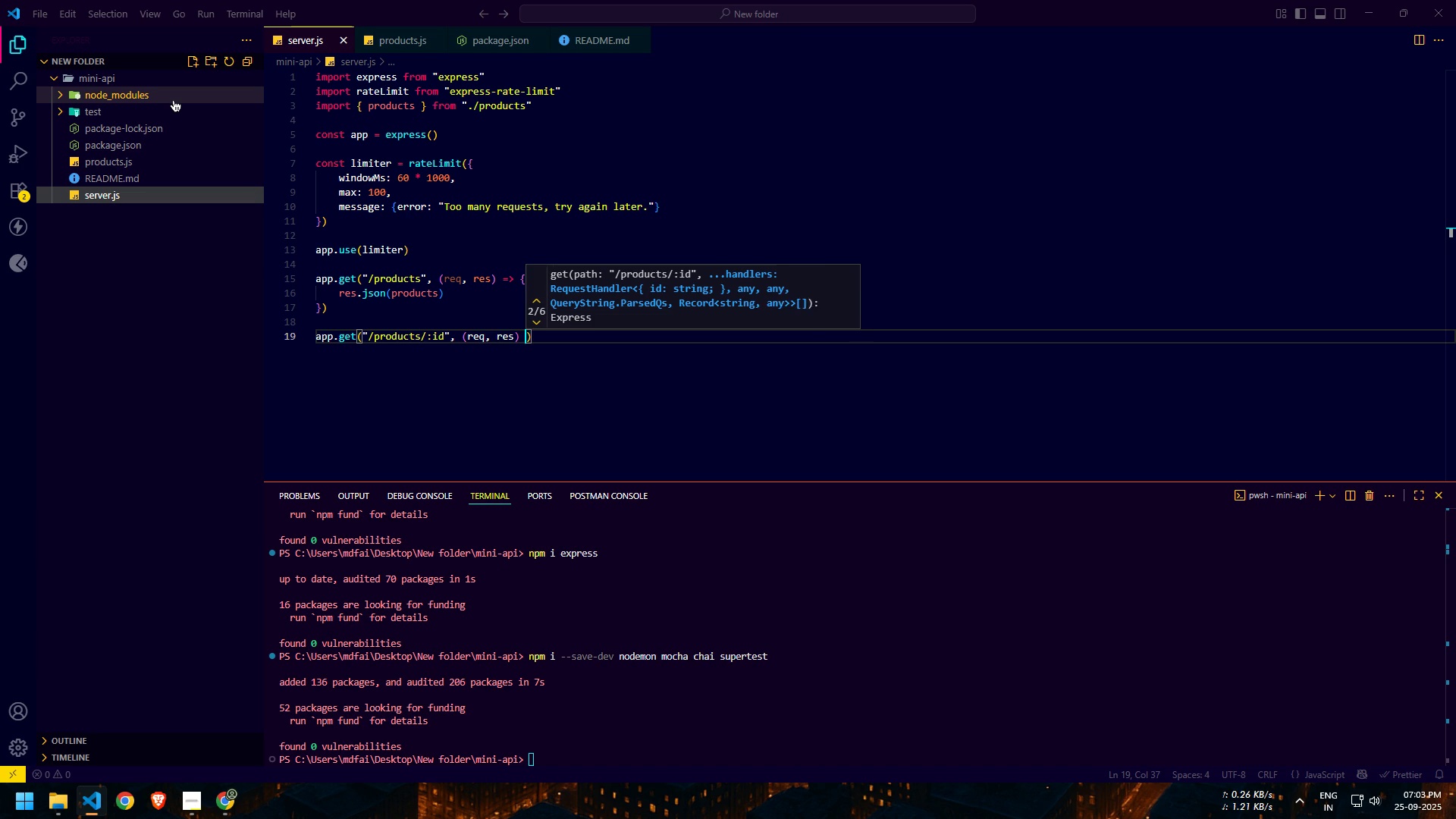 
key(Equal)
 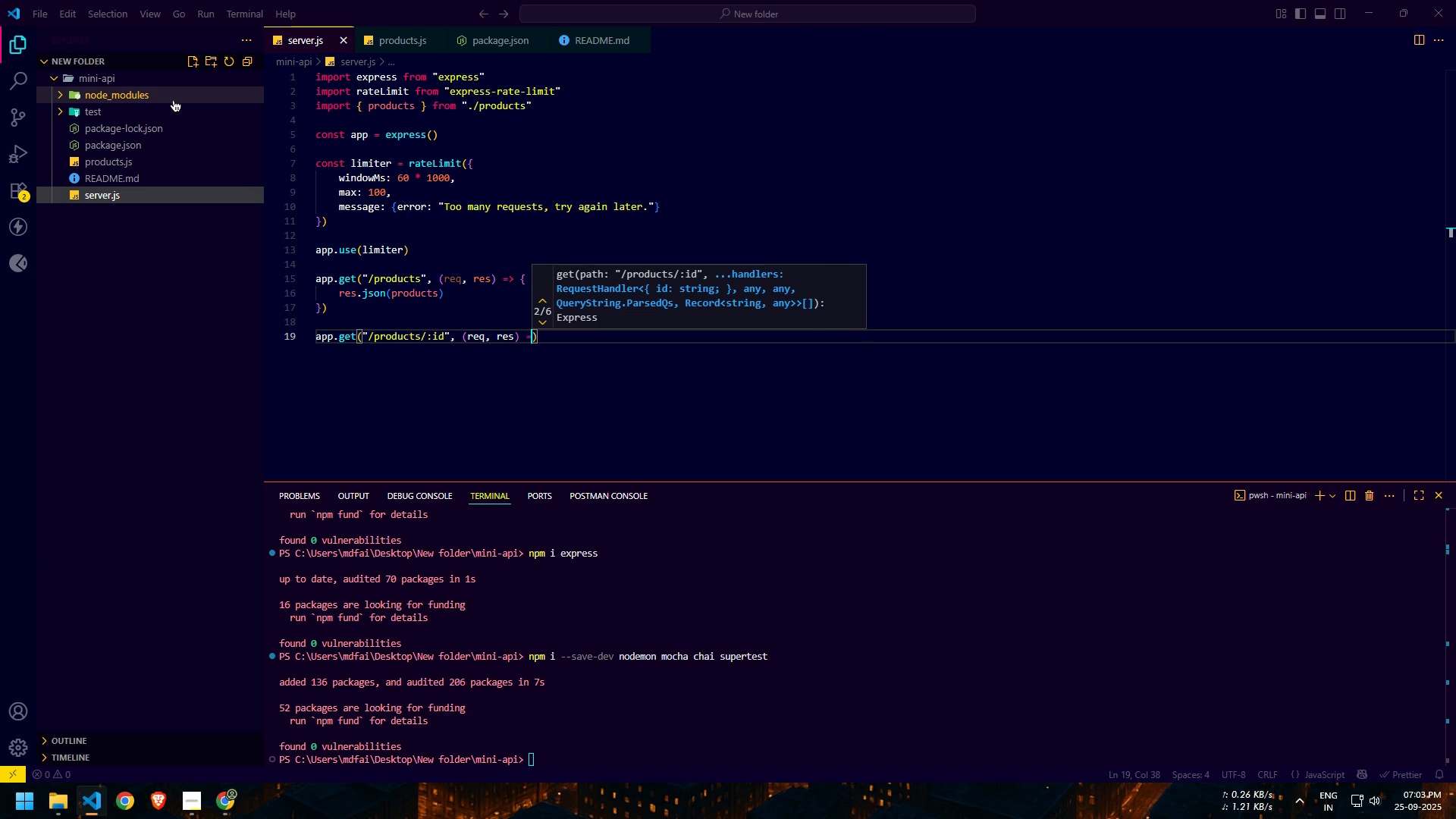 
key(Shift+ShiftLeft)
 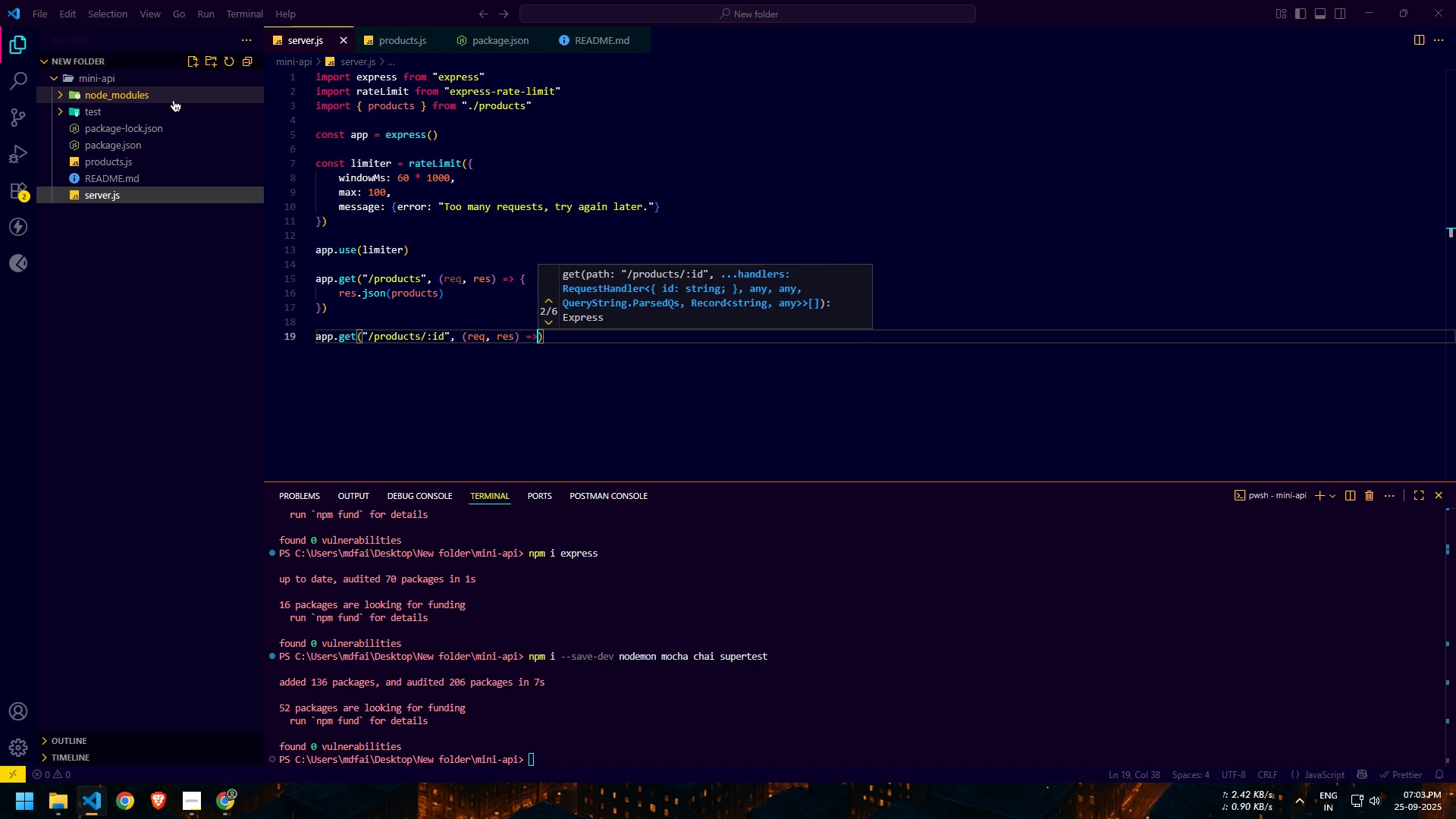 
key(Shift+Period)
 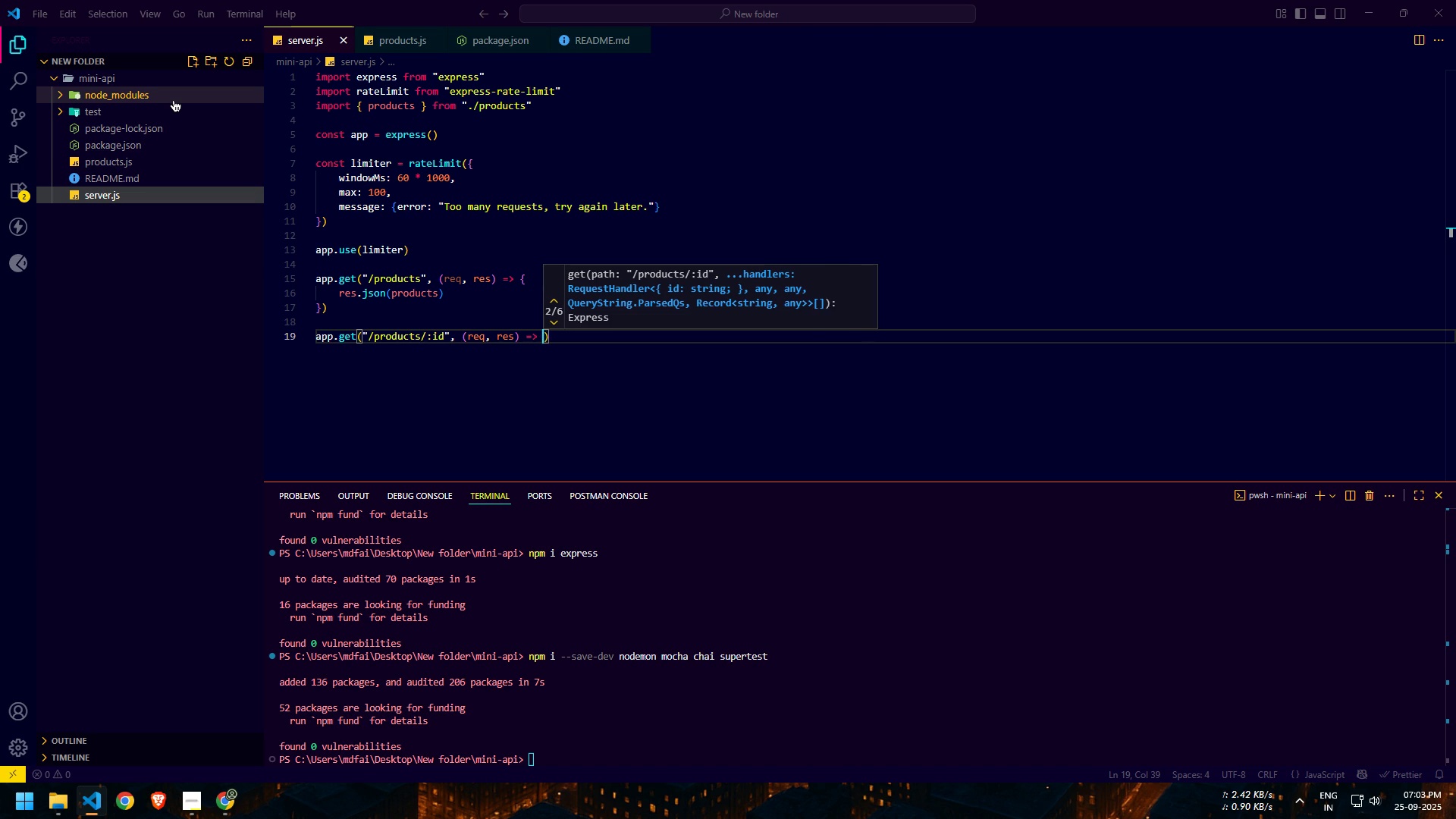 
key(Space)
 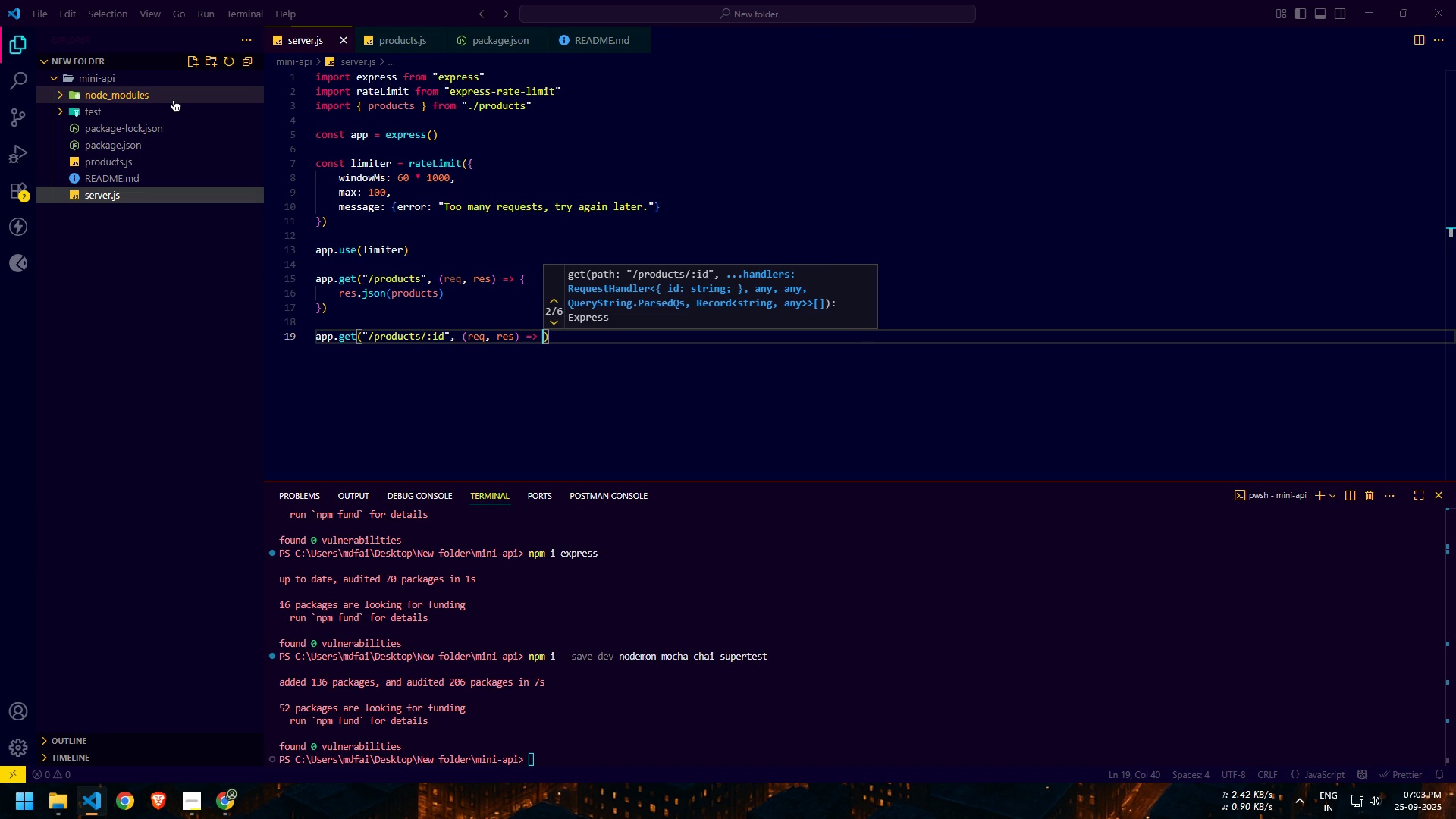 
key(Shift+ShiftLeft)
 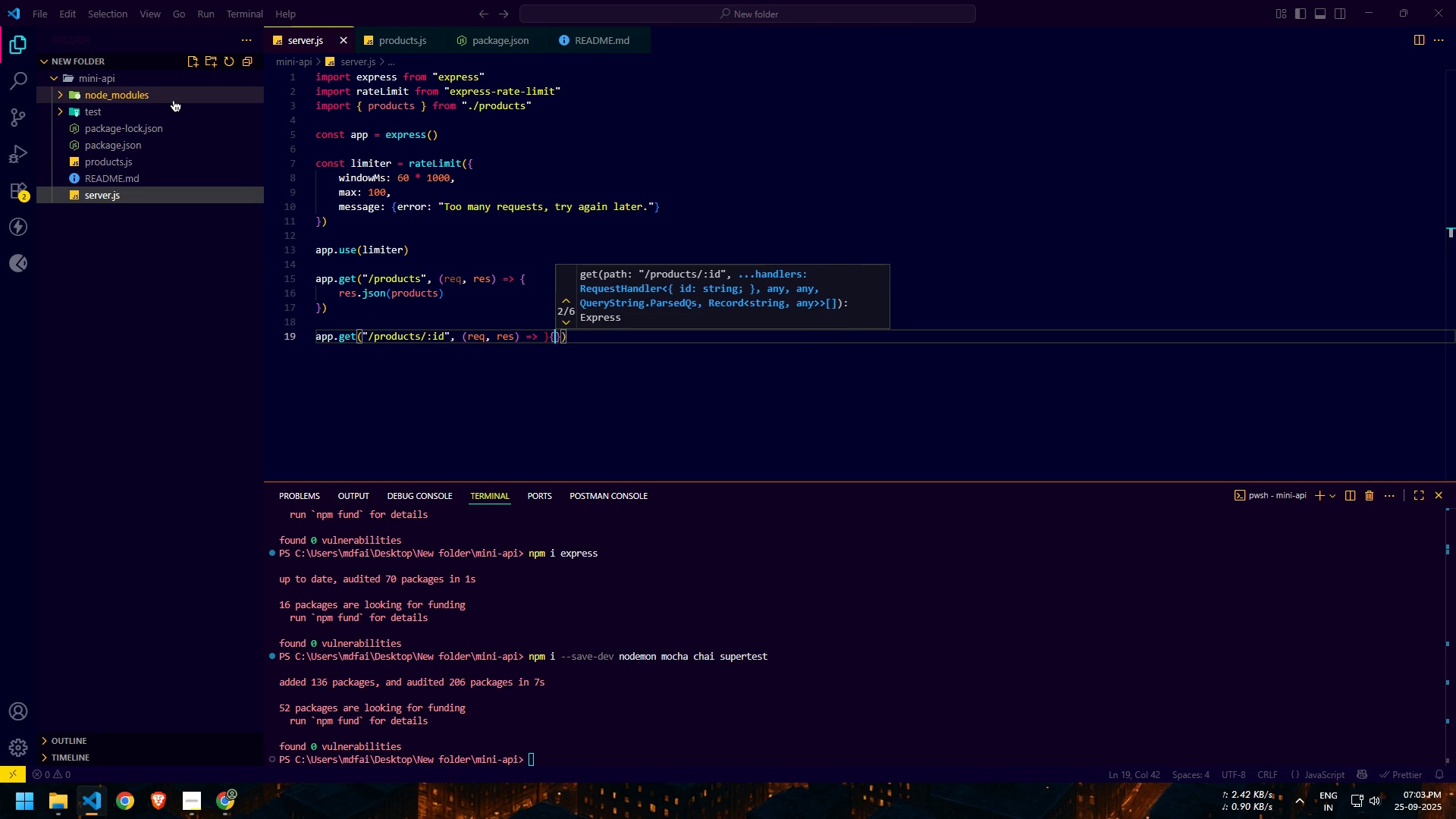 
key(Shift+BracketLeft)
 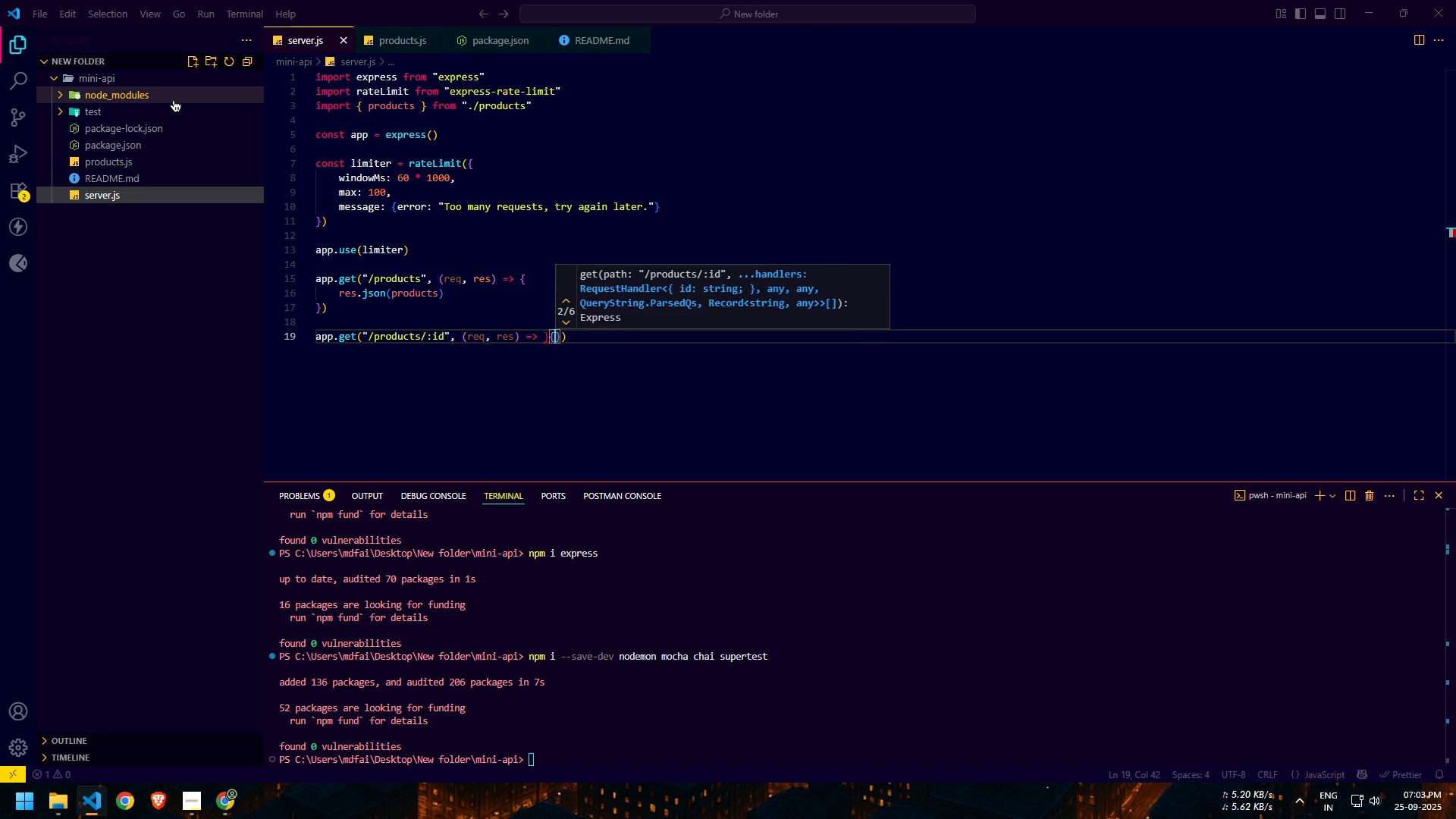 
key(Shift+BracketRight)
 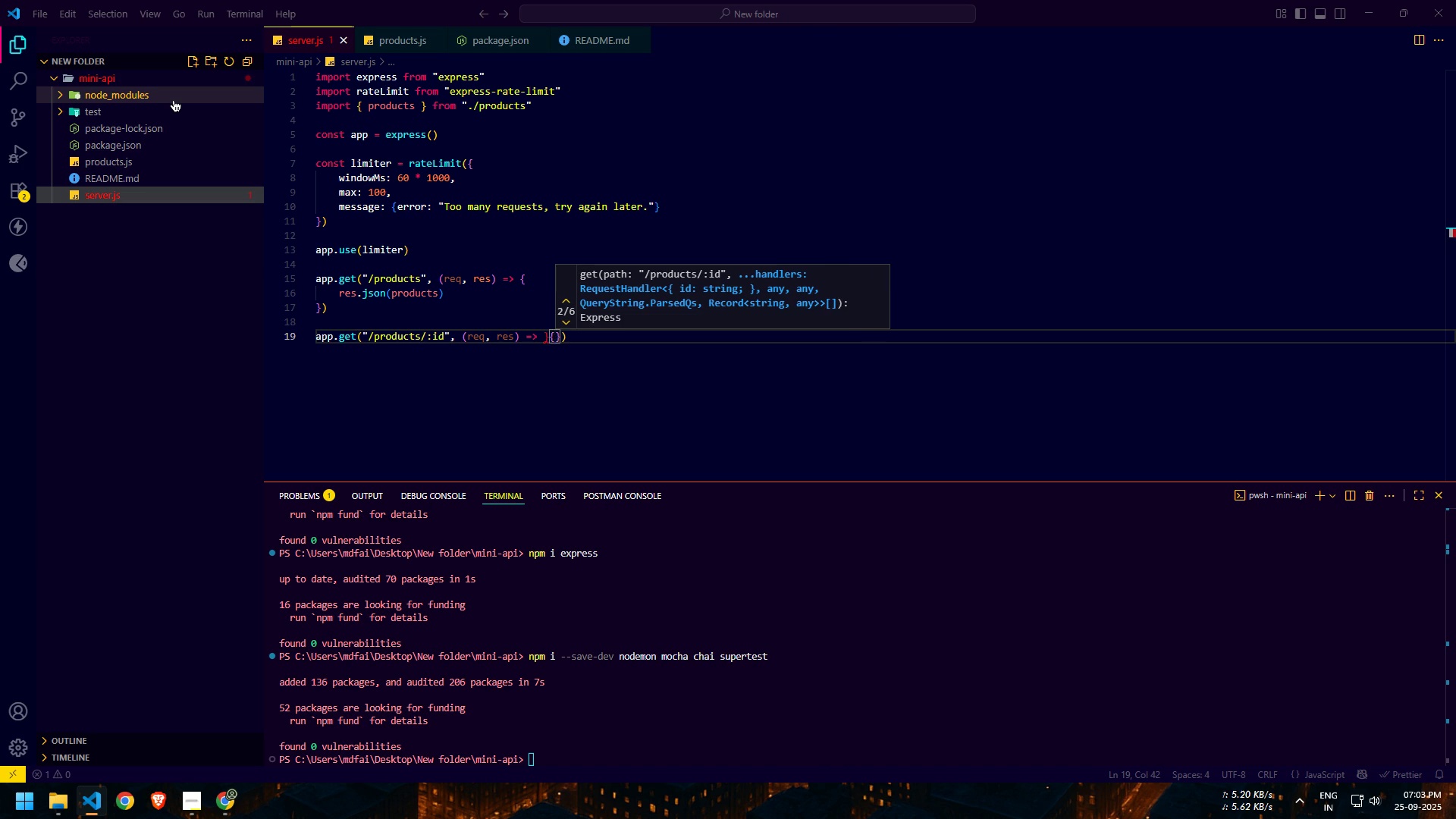 
key(Backspace)
 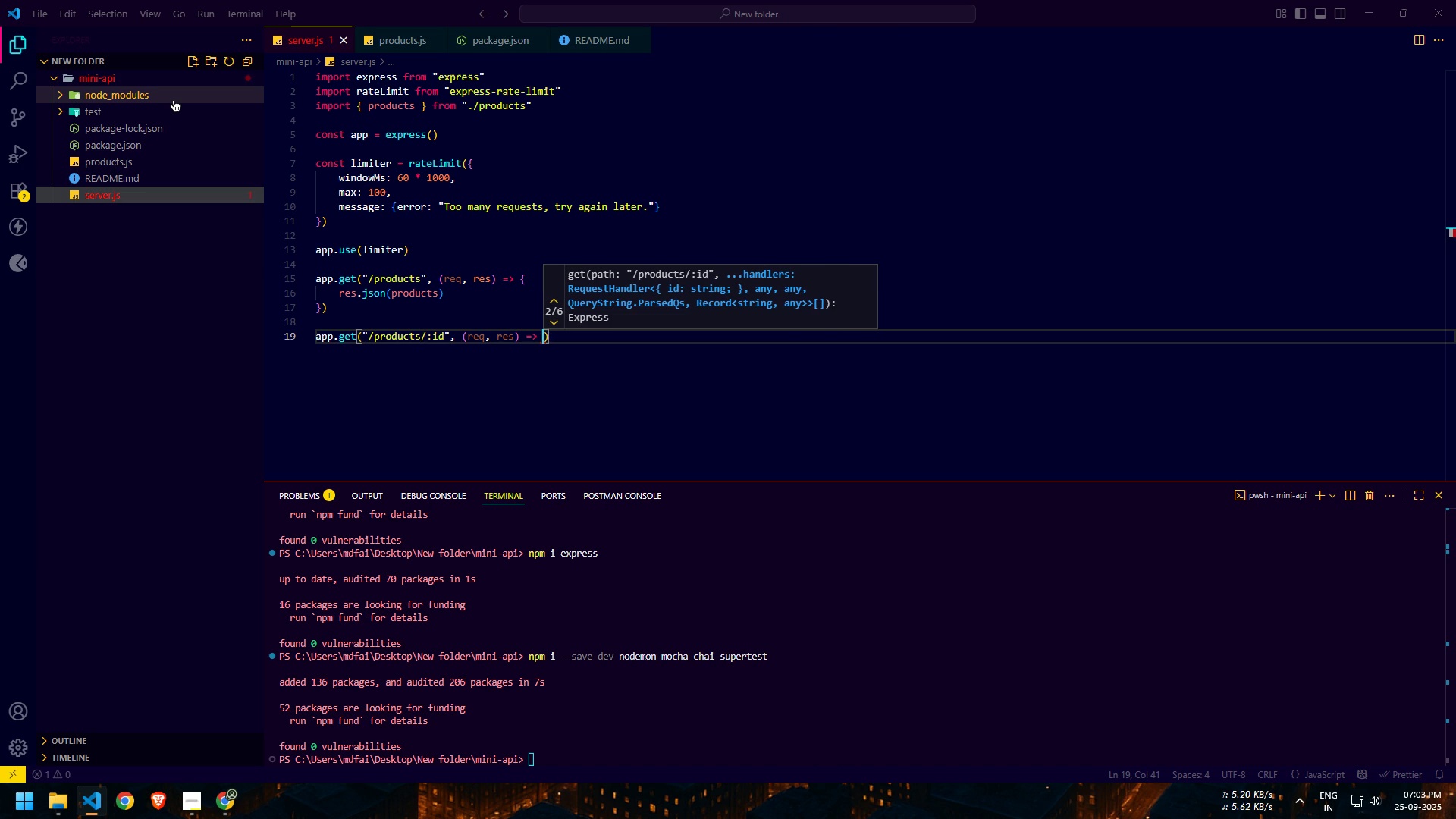 
key(Backspace)
 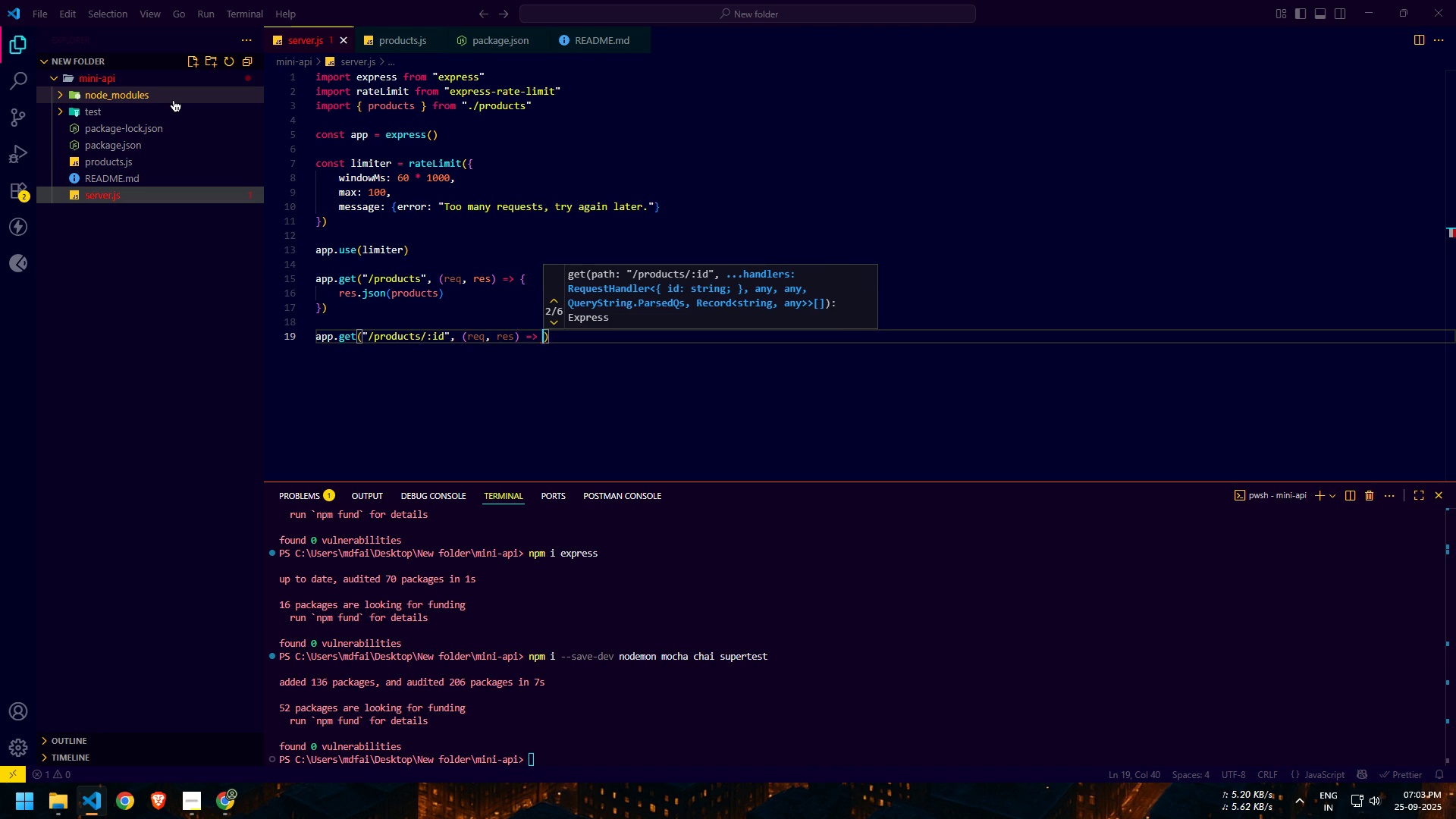 
key(Shift+ShiftLeft)
 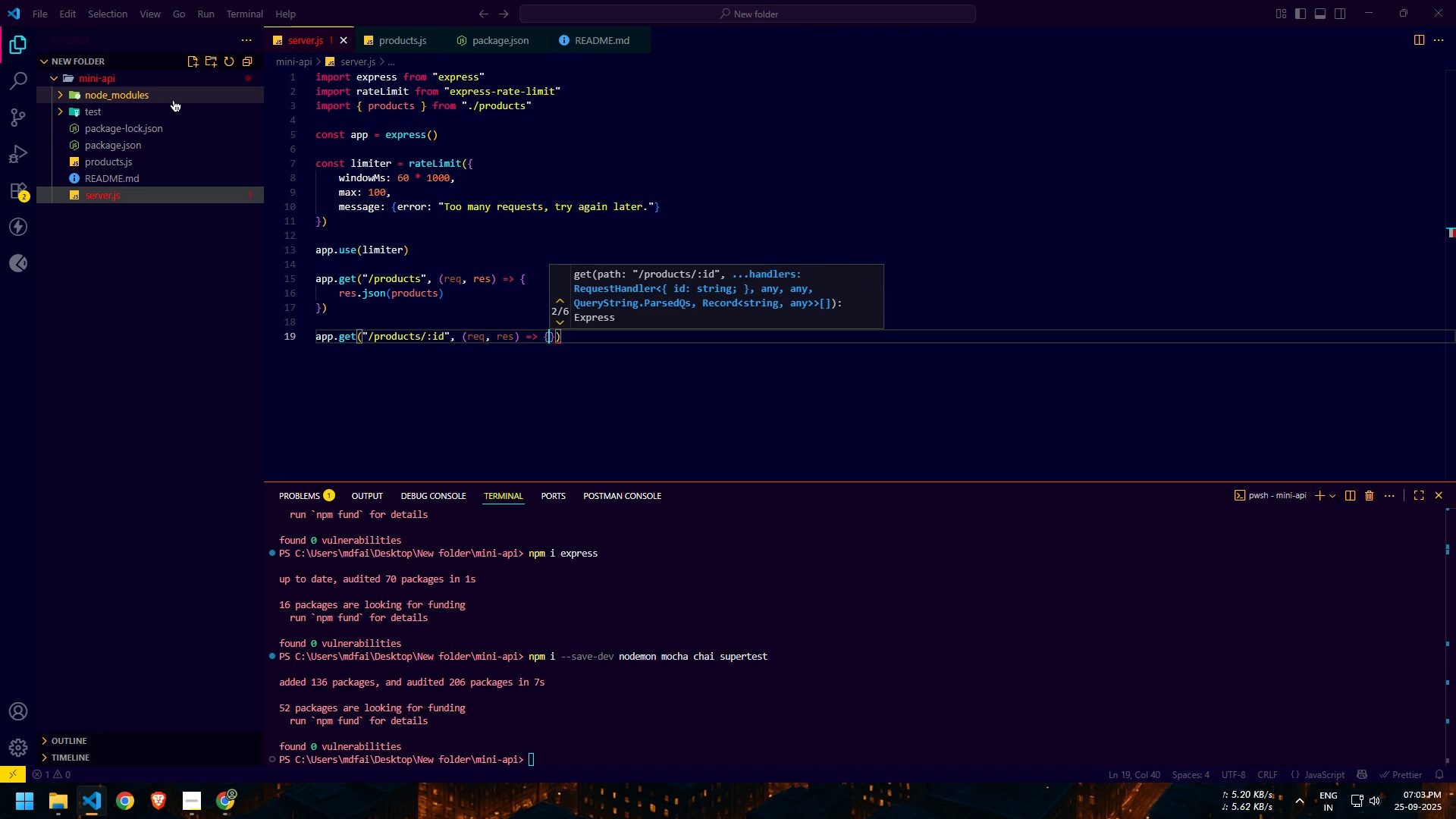 
key(Shift+BracketLeft)
 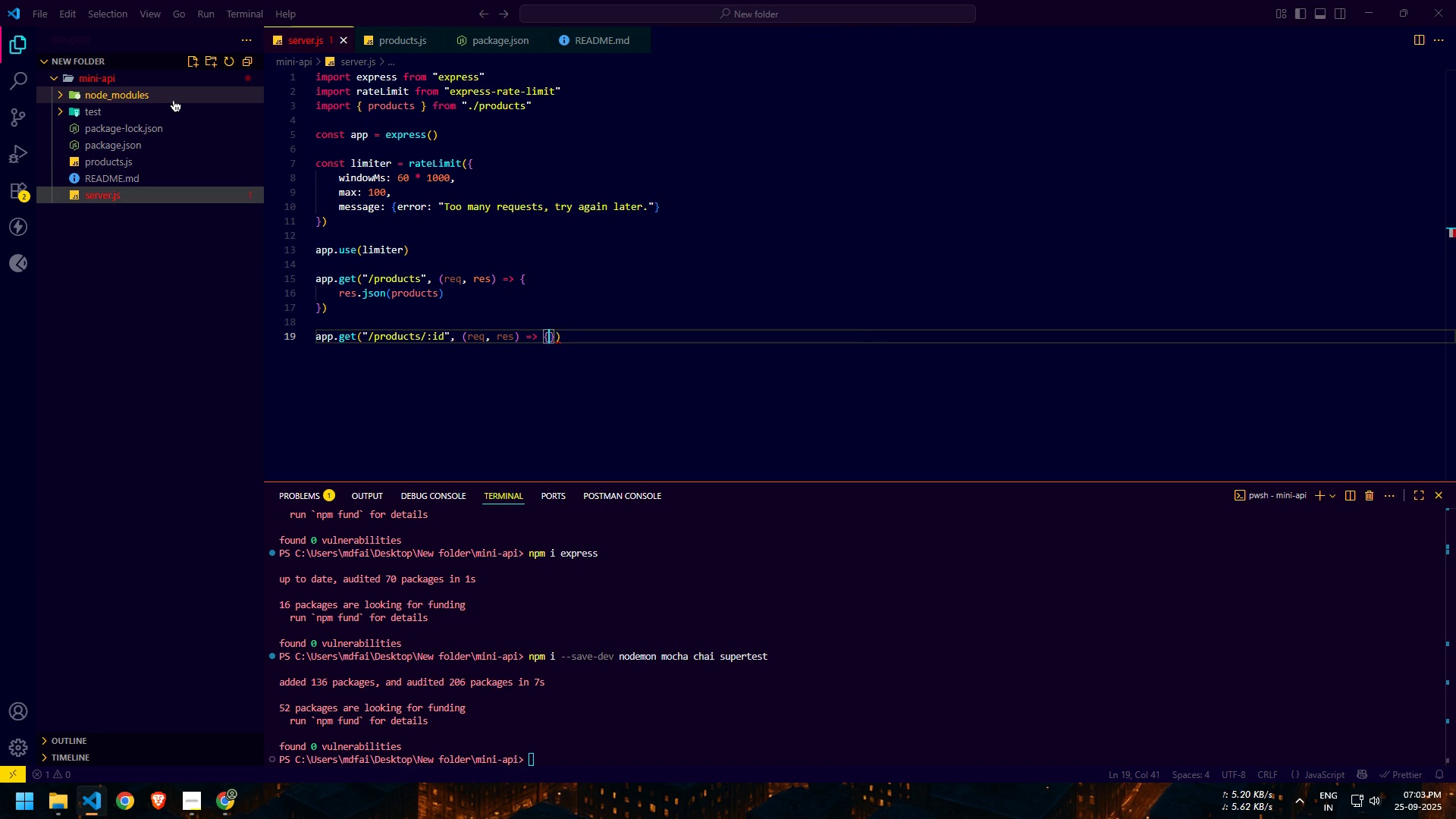 
key(Enter)
 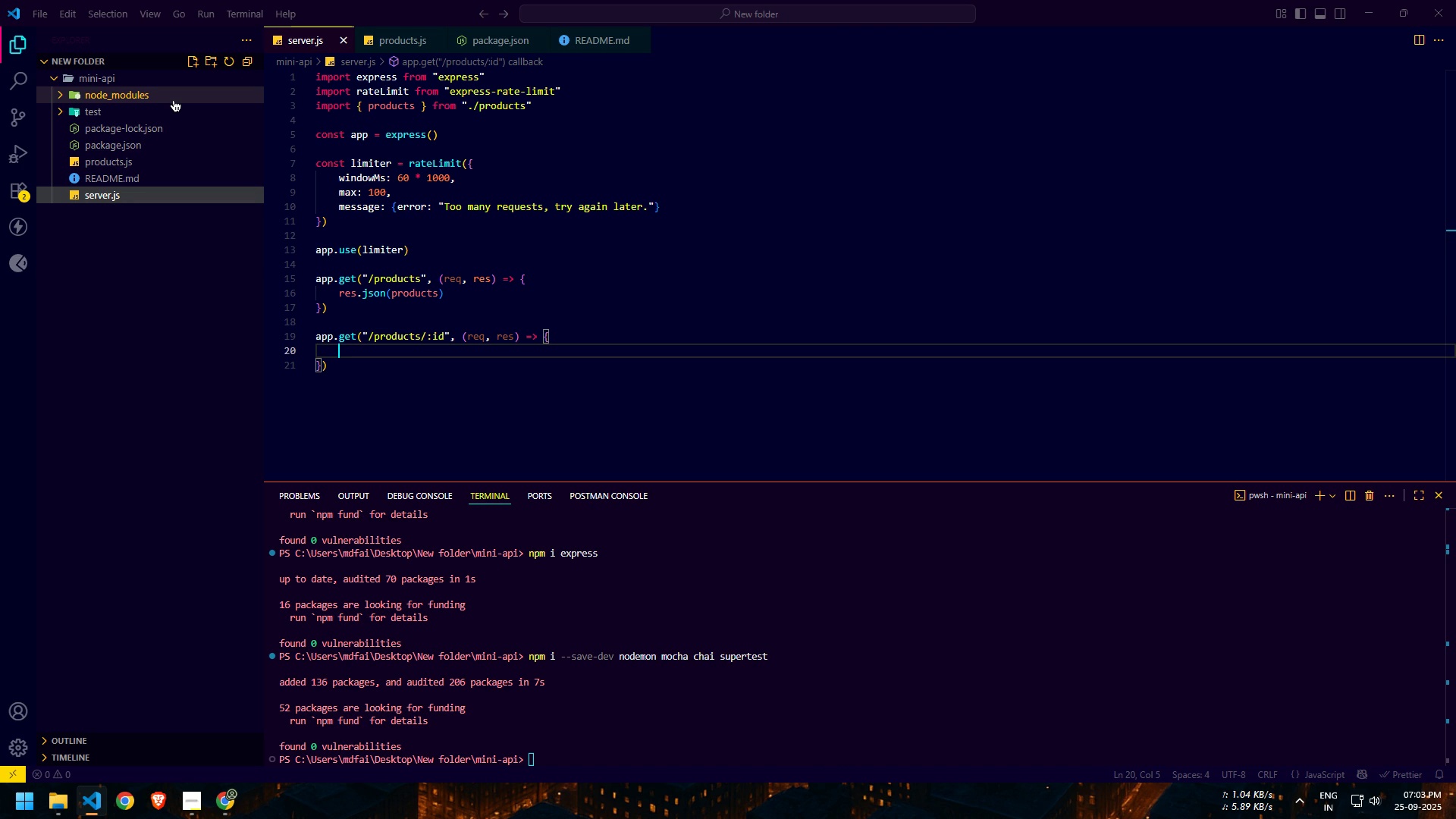 
wait(8.44)
 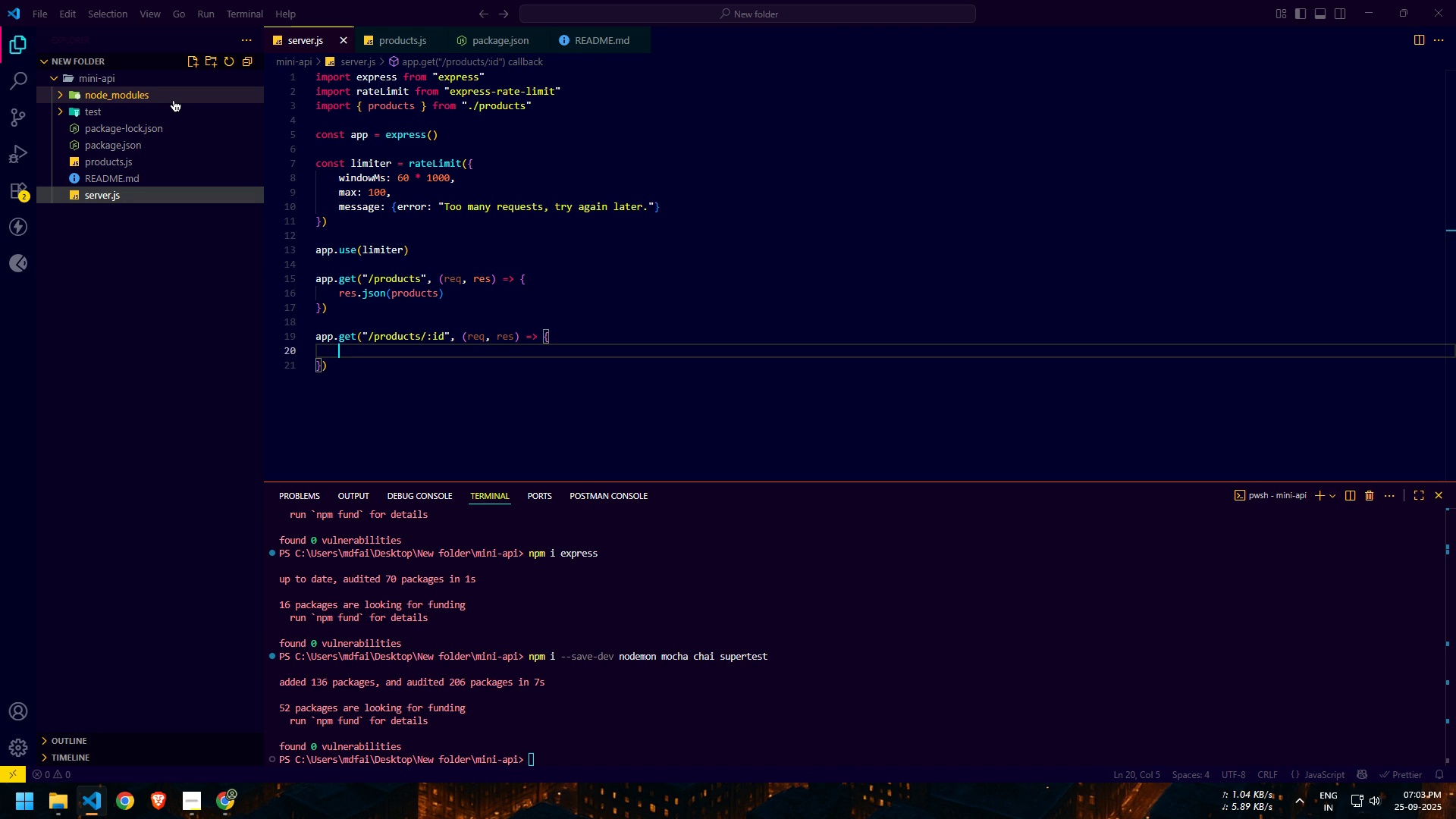 
type(const product = poroducts )